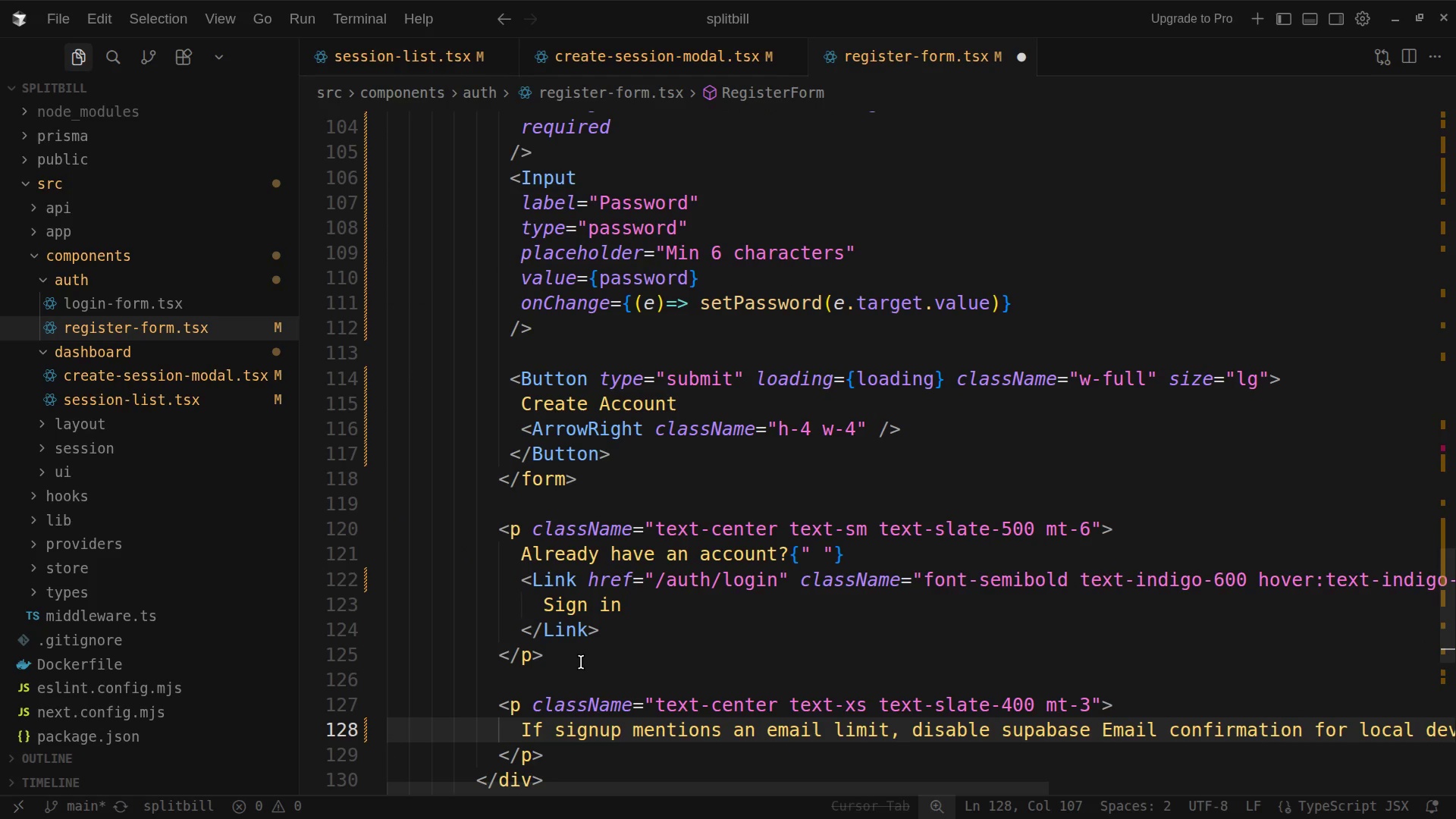 
scroll: coordinate [581, 662], scroll_direction: down, amount: 8.0
 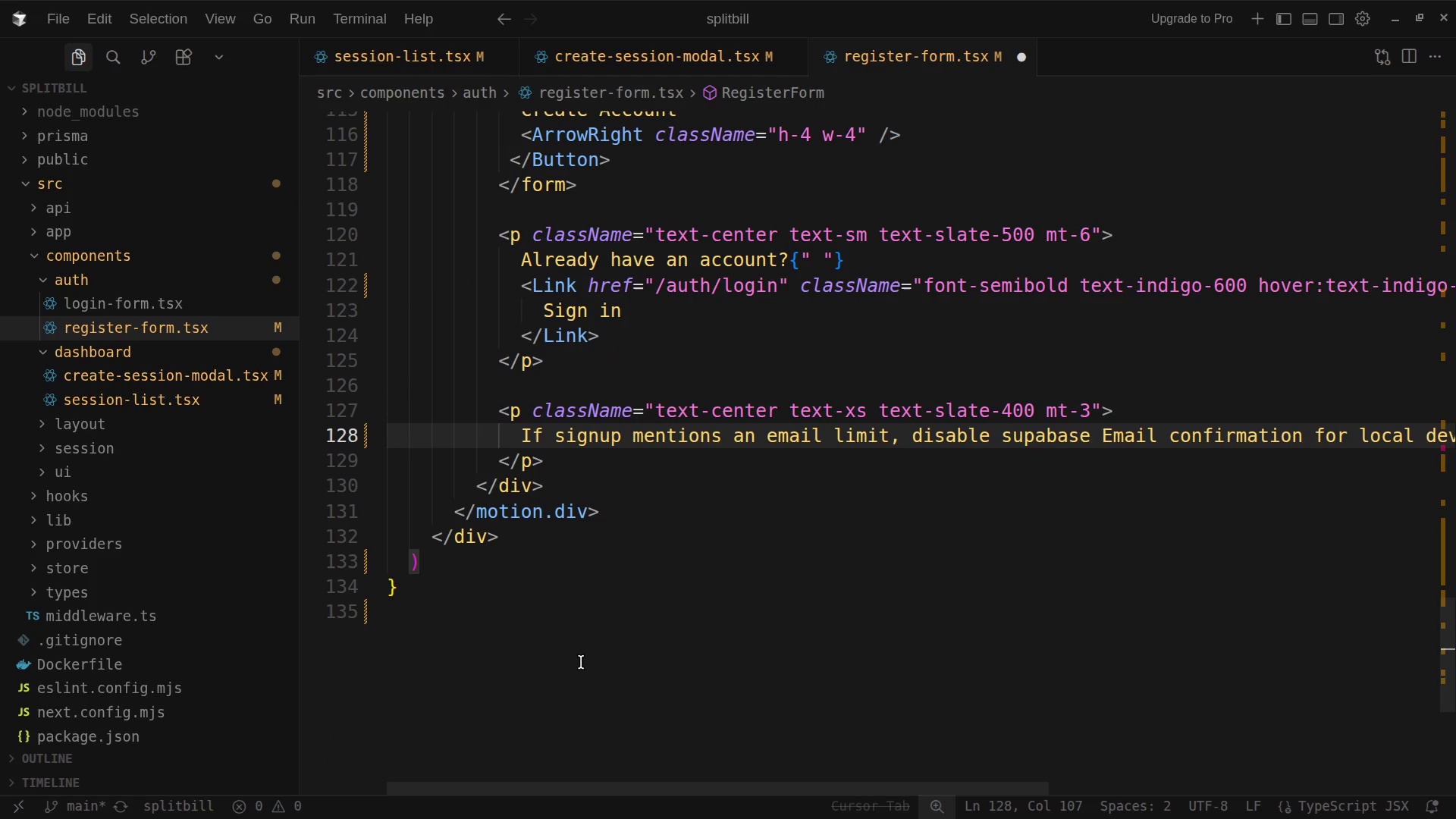 
key(Control+ControlLeft)
 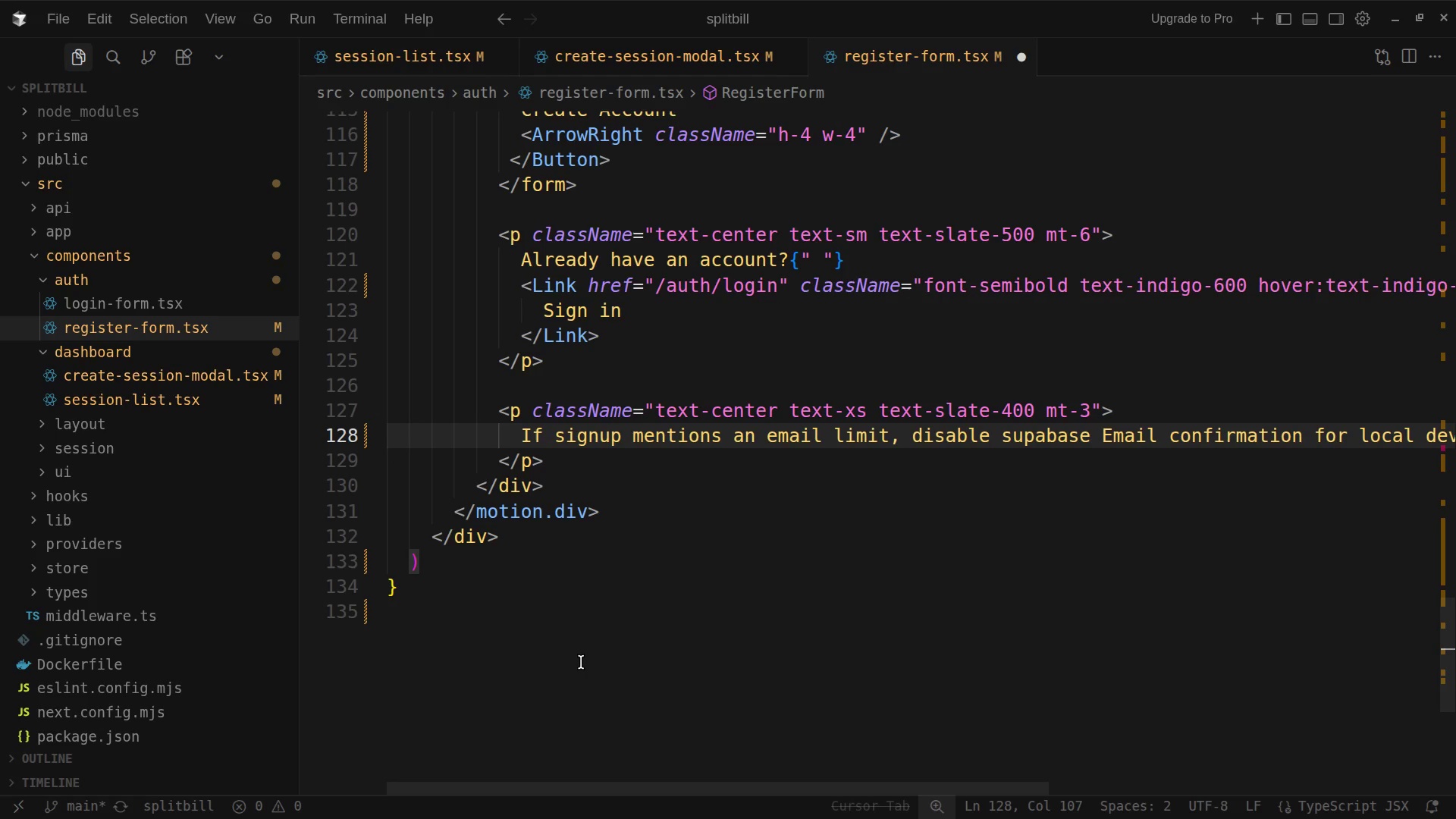 
key(Control+S)
 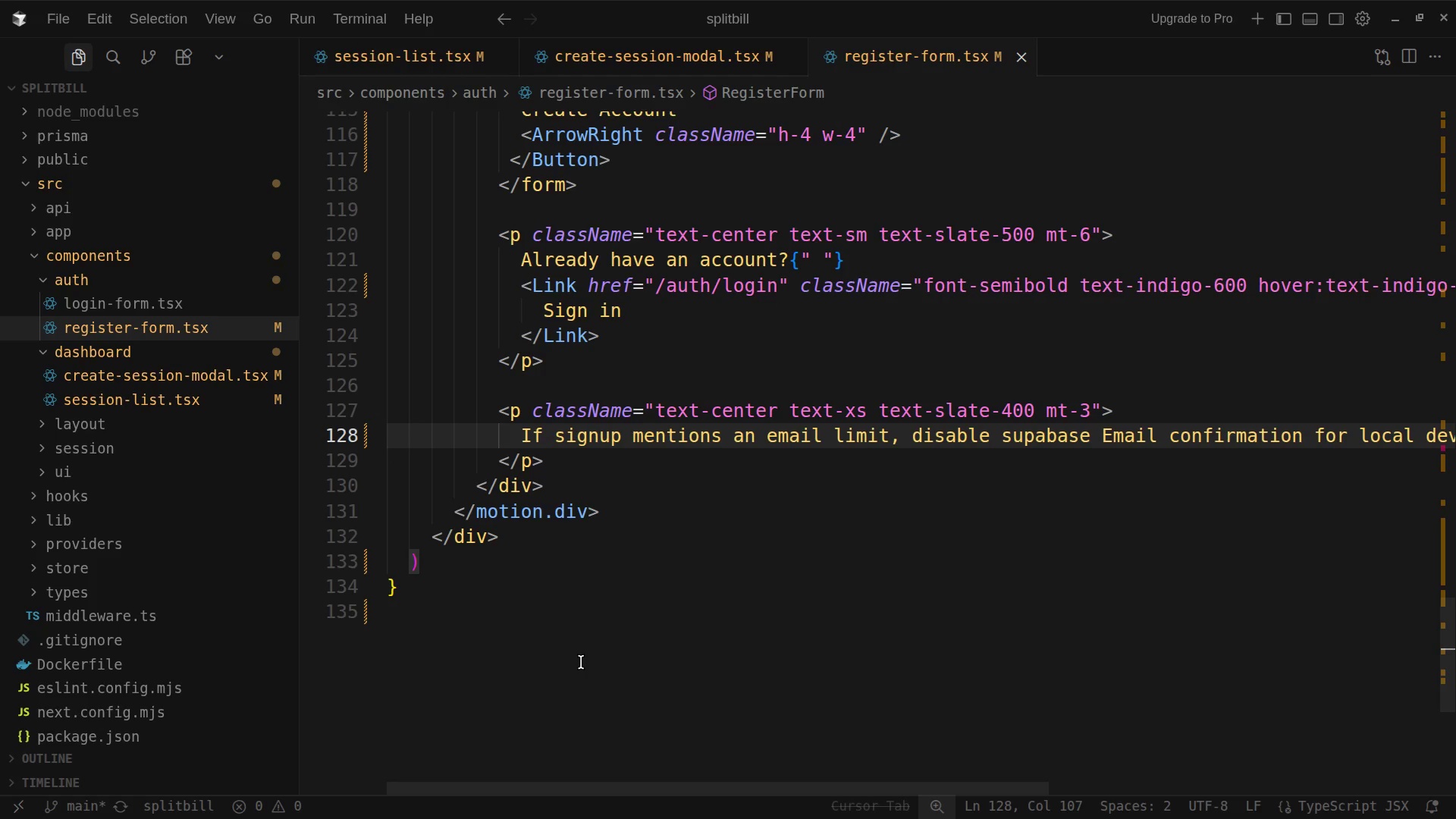 
key(Alt+Tab)